 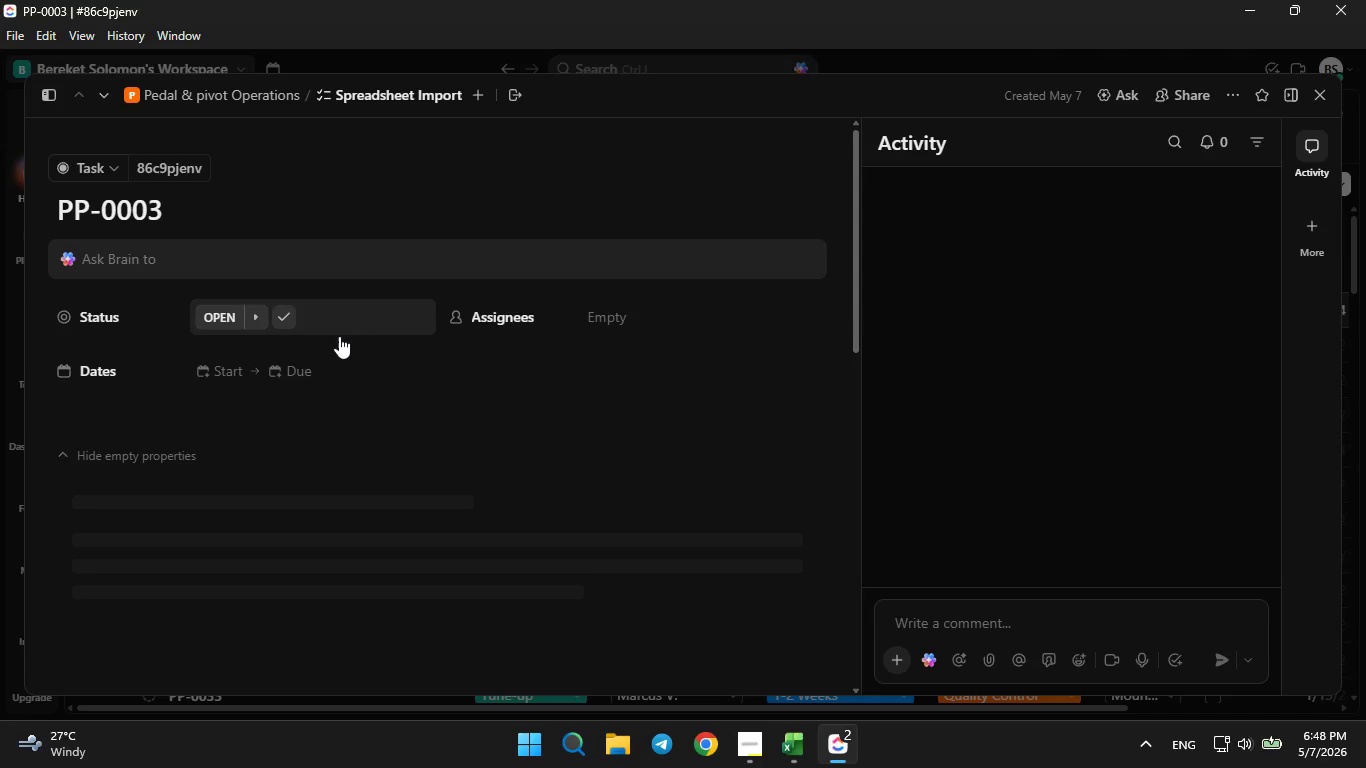 
scroll: coordinate [351, 410], scroll_direction: down, amount: 4.0
 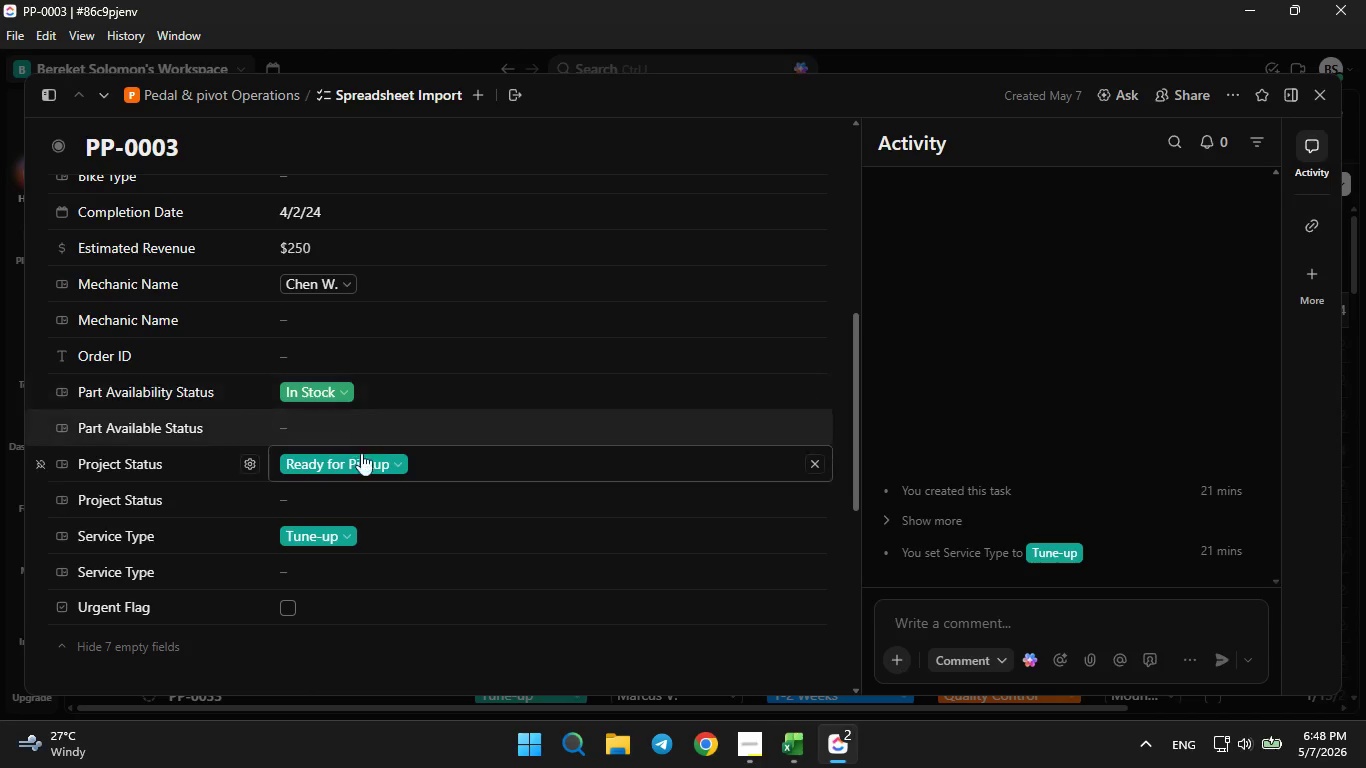 
left_click([364, 461])
 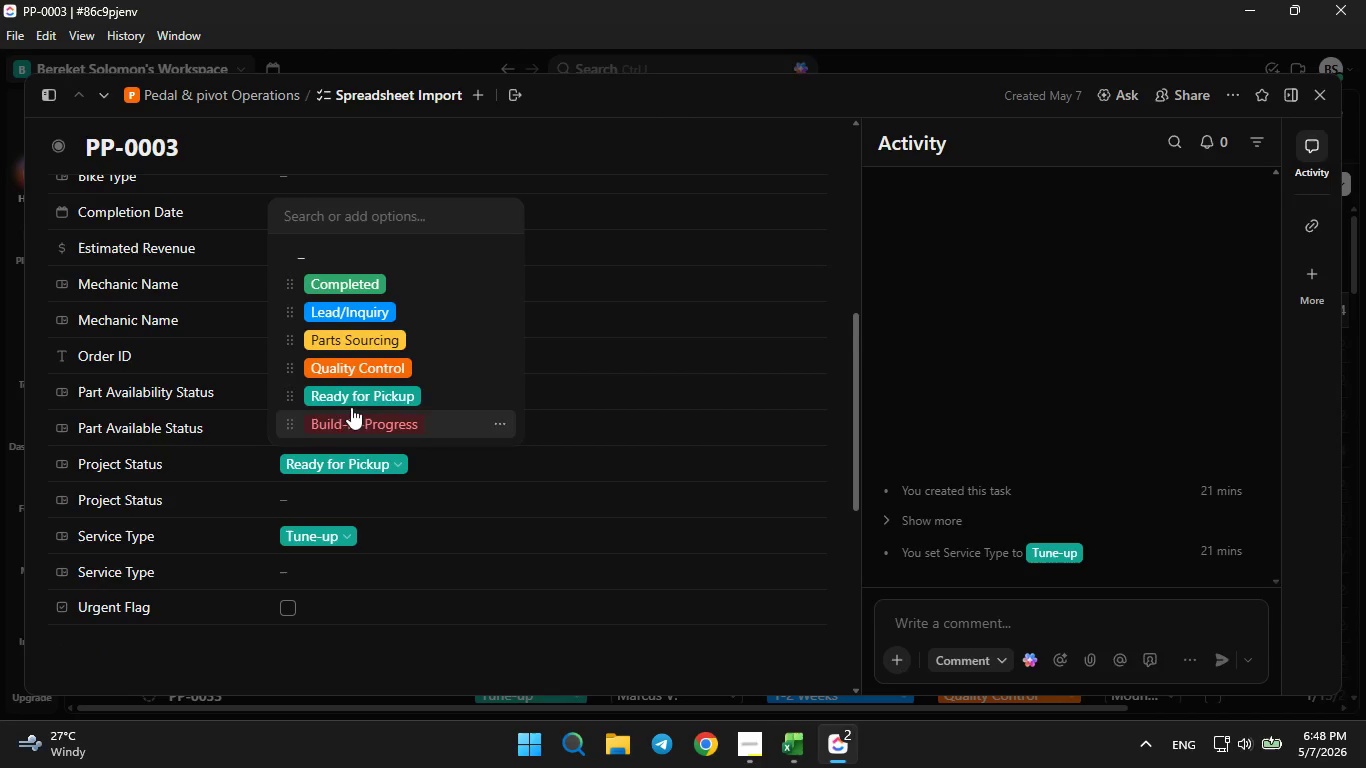 
left_click([347, 370])
 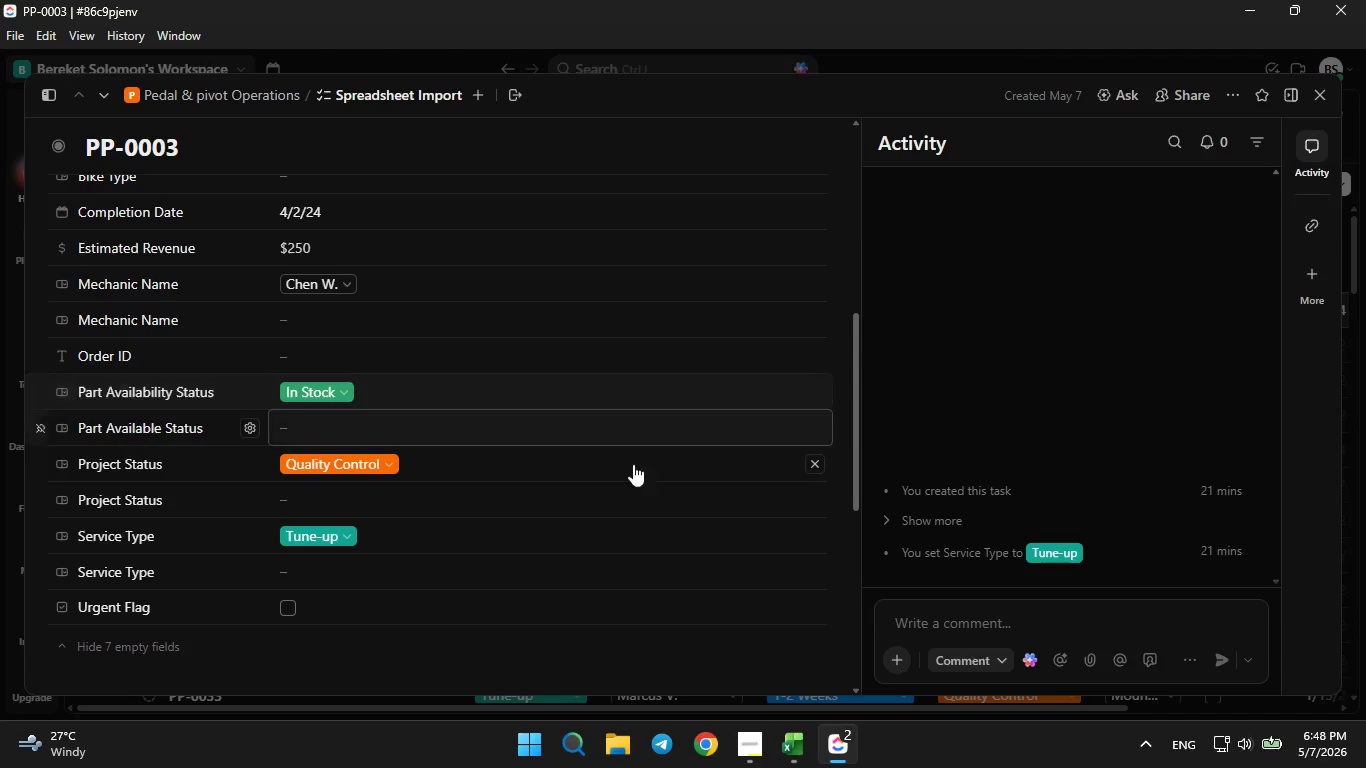 
mouse_move([1023, 556])
 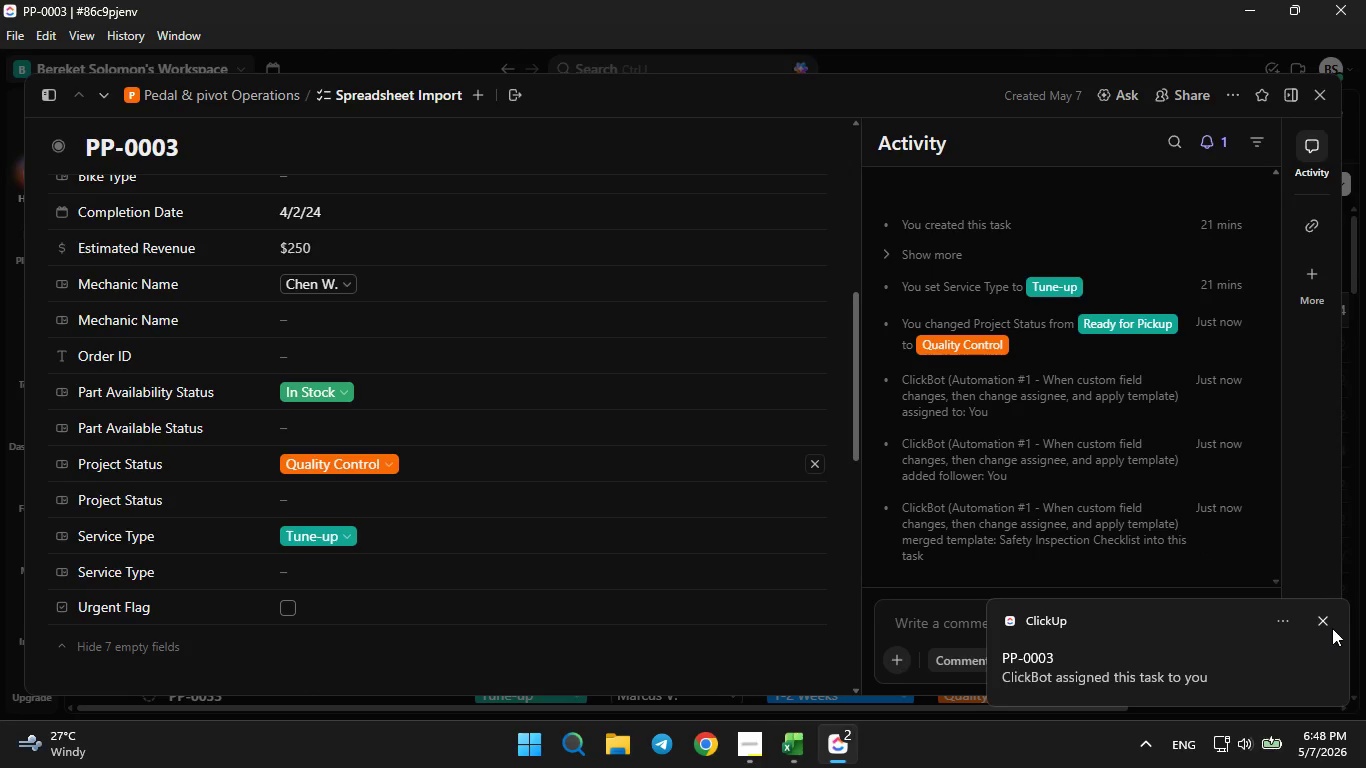 
left_click([1323, 615])
 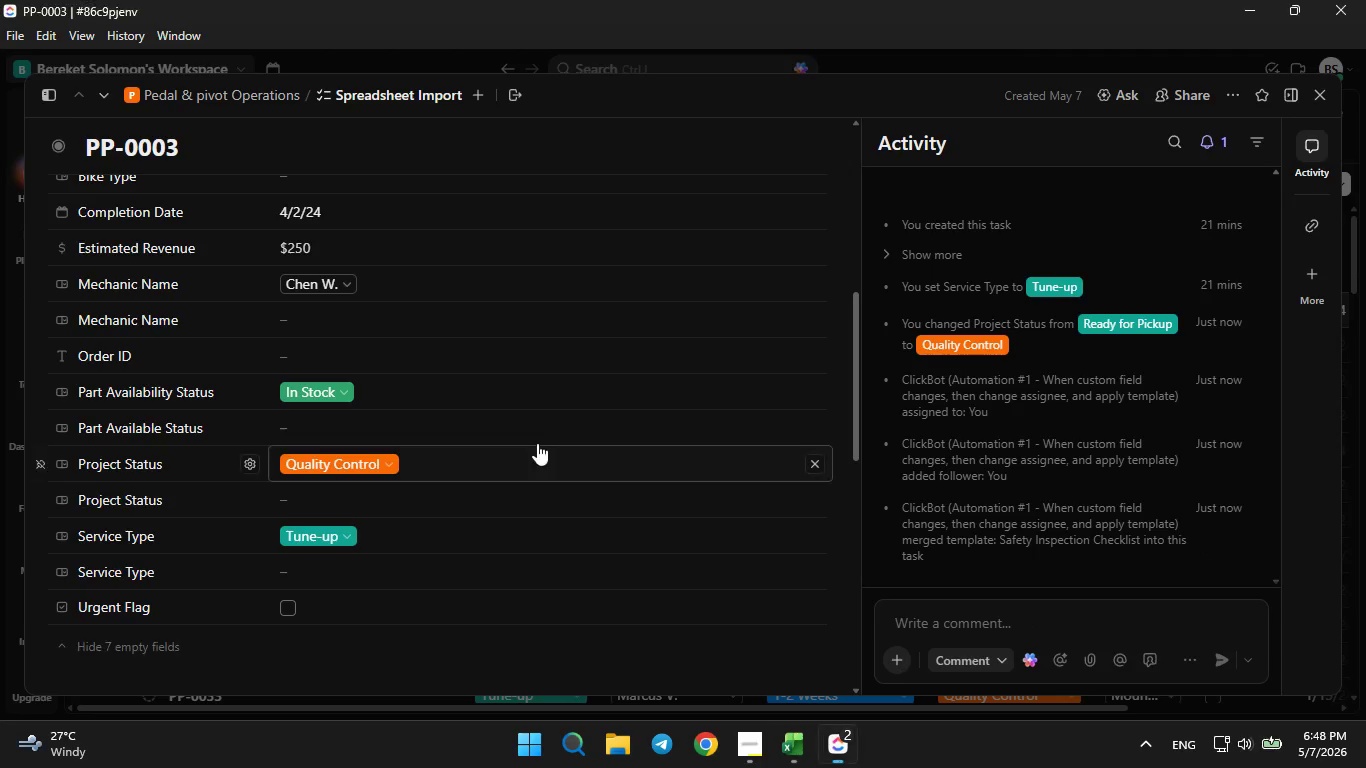 
scroll: coordinate [528, 453], scroll_direction: down, amount: 6.0
 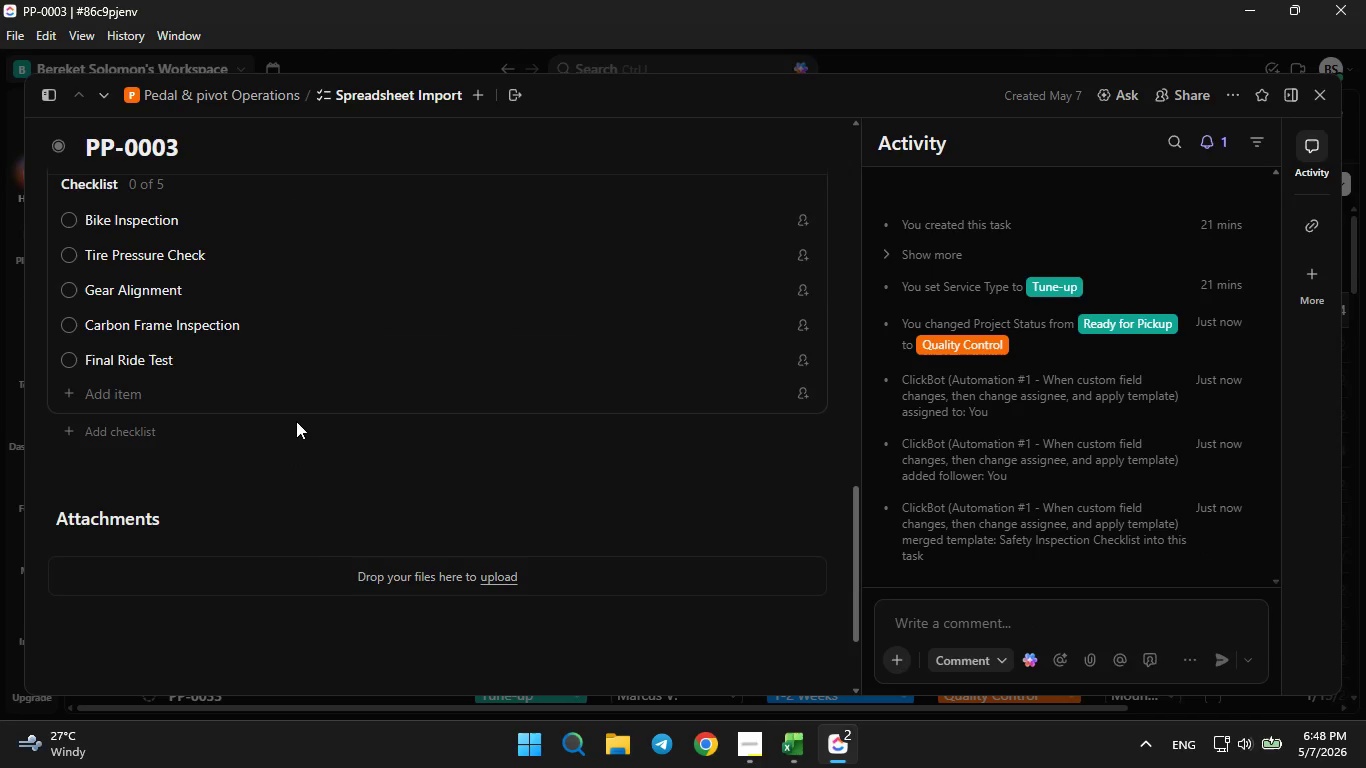 
scroll: coordinate [793, 467], scroll_direction: up, amount: 13.0
 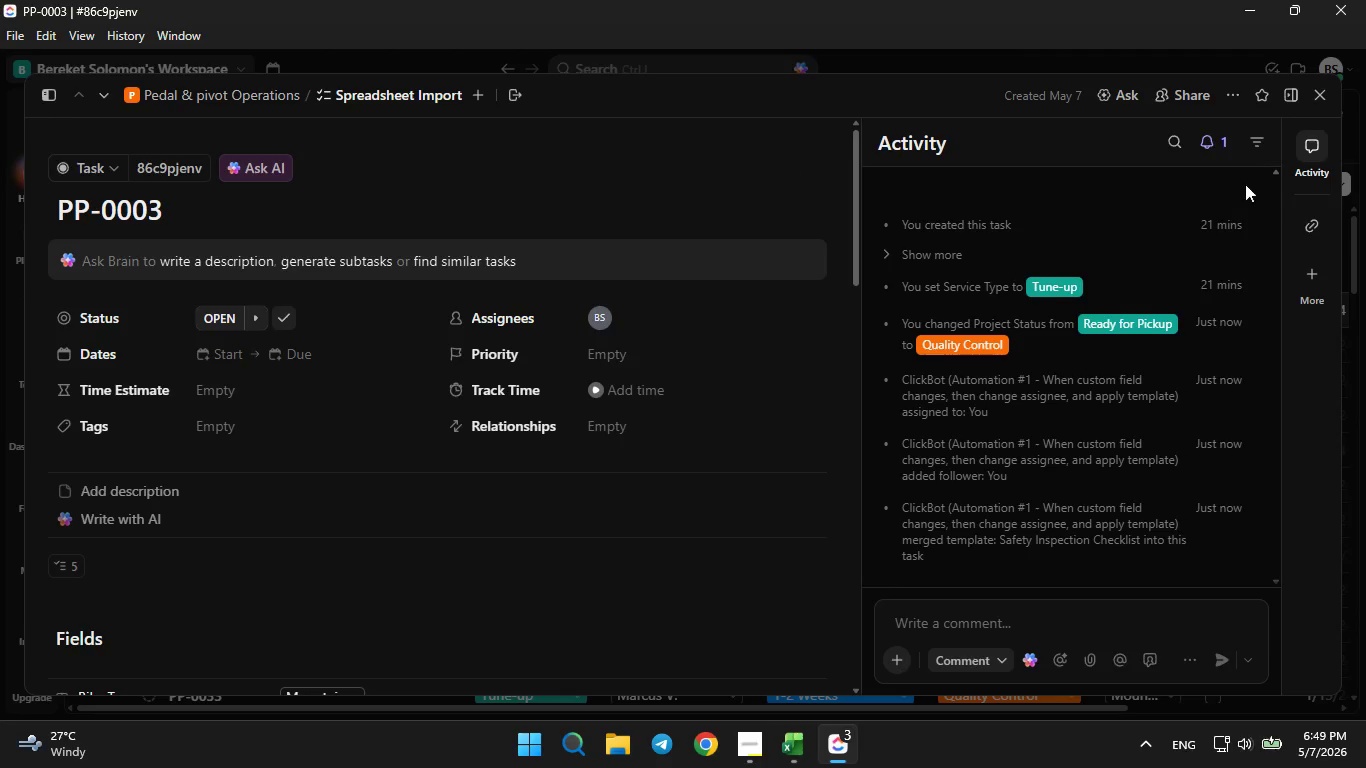 
scroll: coordinate [366, 407], scroll_direction: down, amount: 4.0
 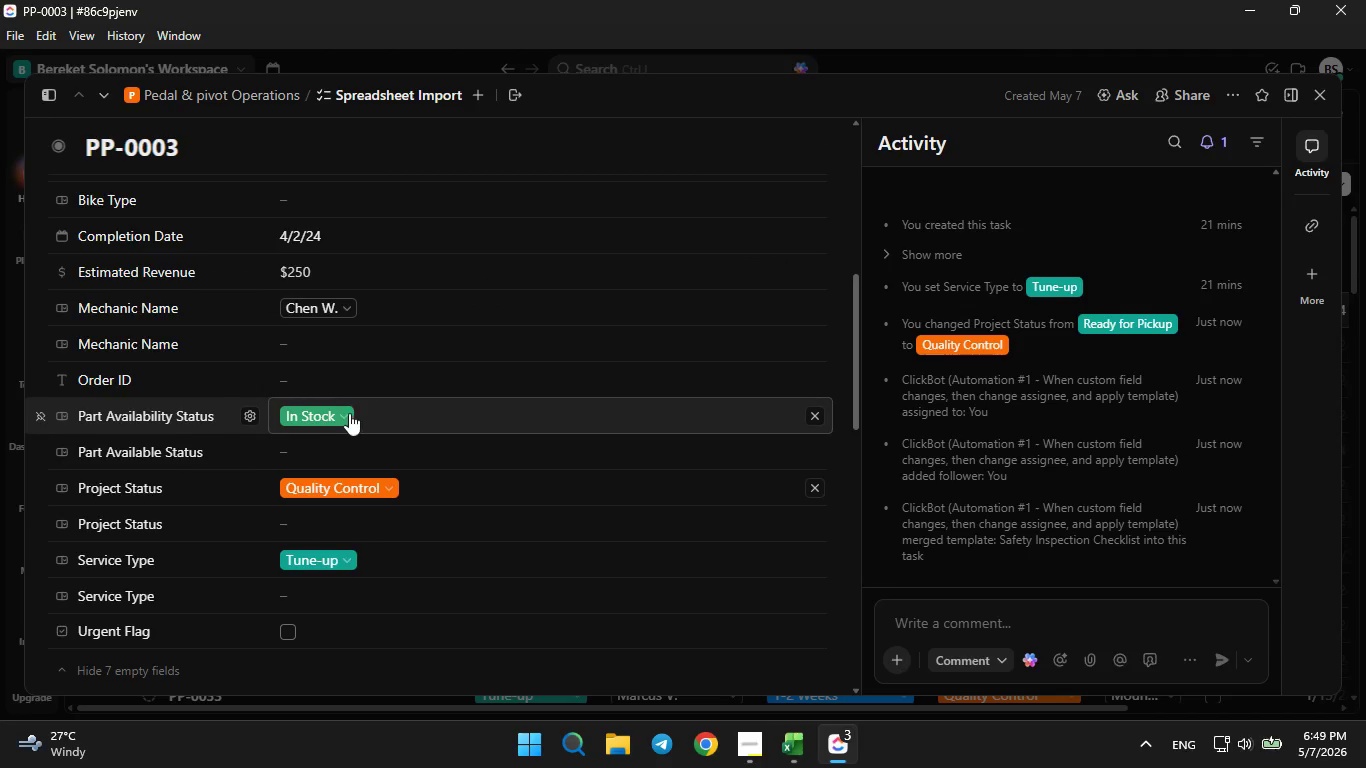 
left_click([323, 413])
 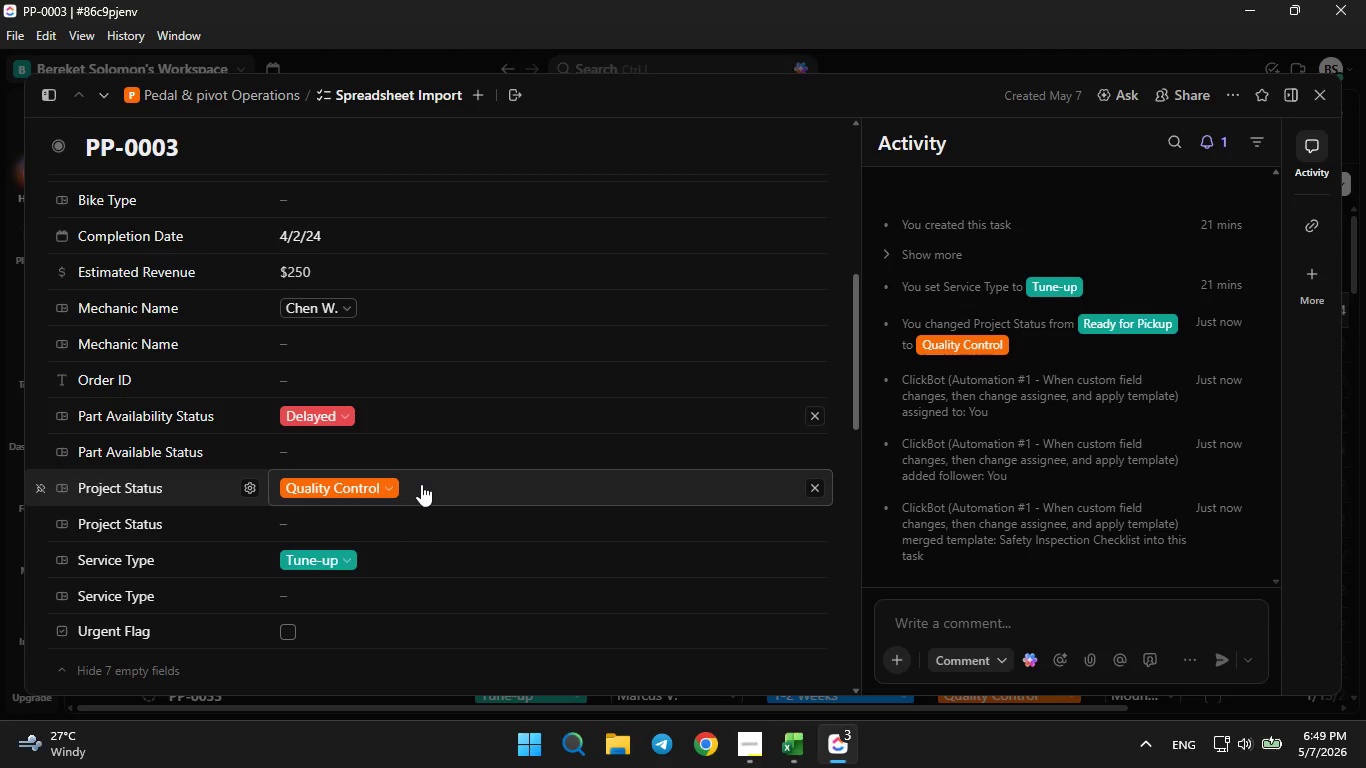 
wait(5.69)
 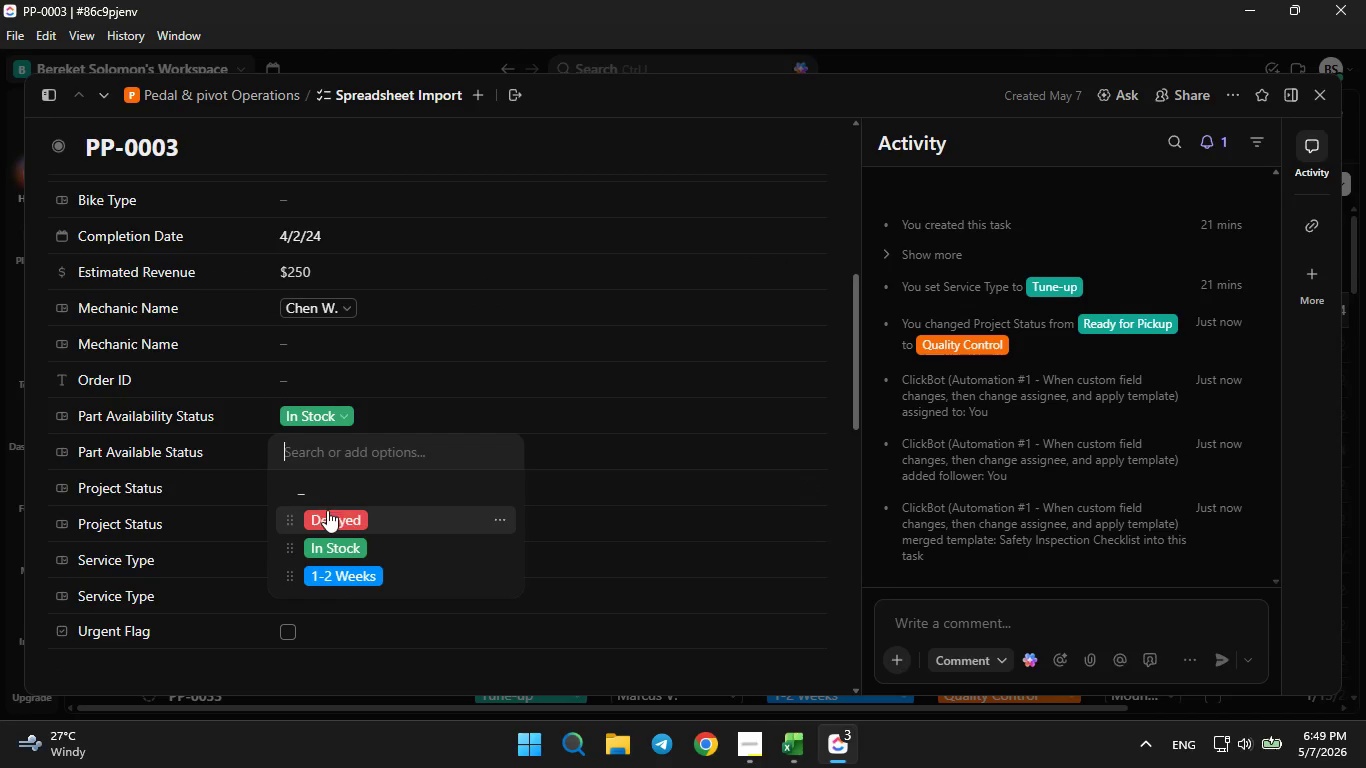 
scroll: coordinate [421, 484], scroll_direction: up, amount: 5.0
 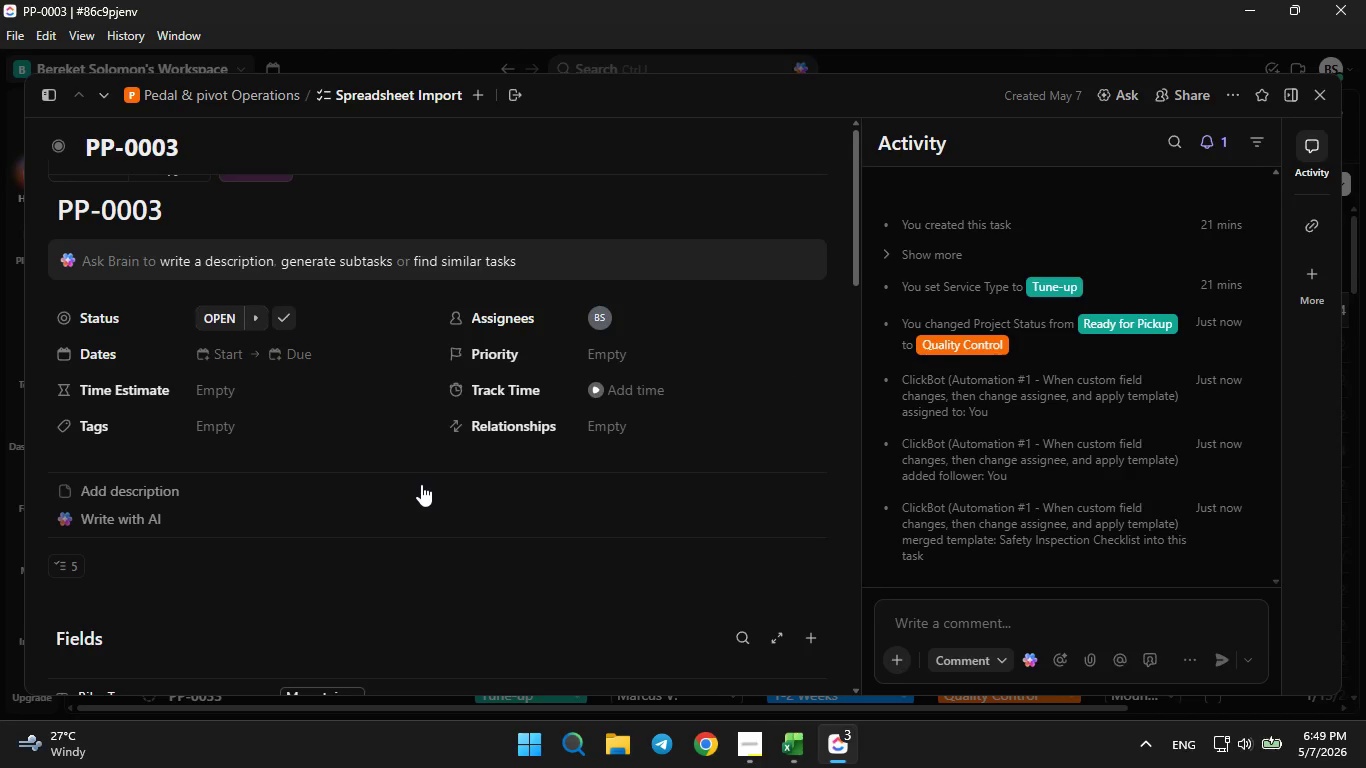 
scroll: coordinate [421, 484], scroll_direction: down, amount: 6.0
 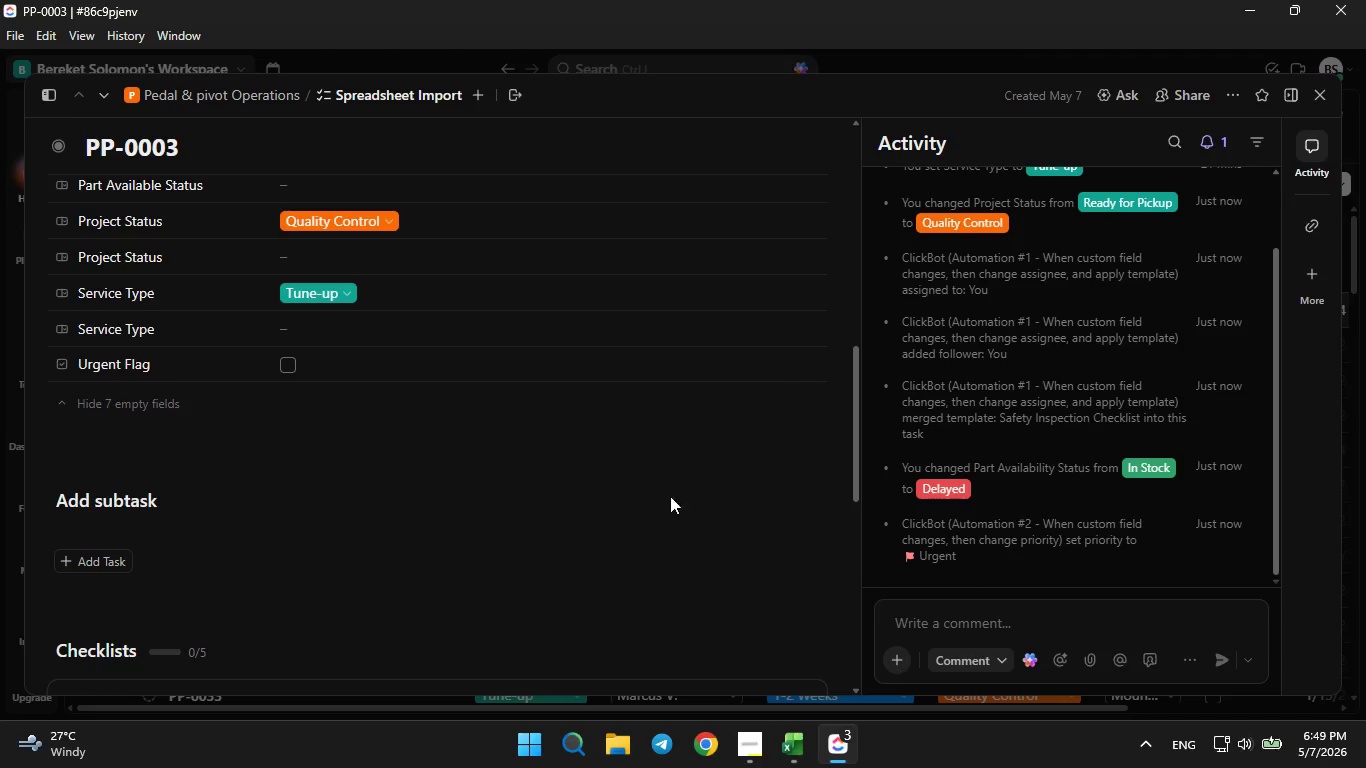 
scroll: coordinate [538, 470], scroll_direction: up, amount: 8.0
 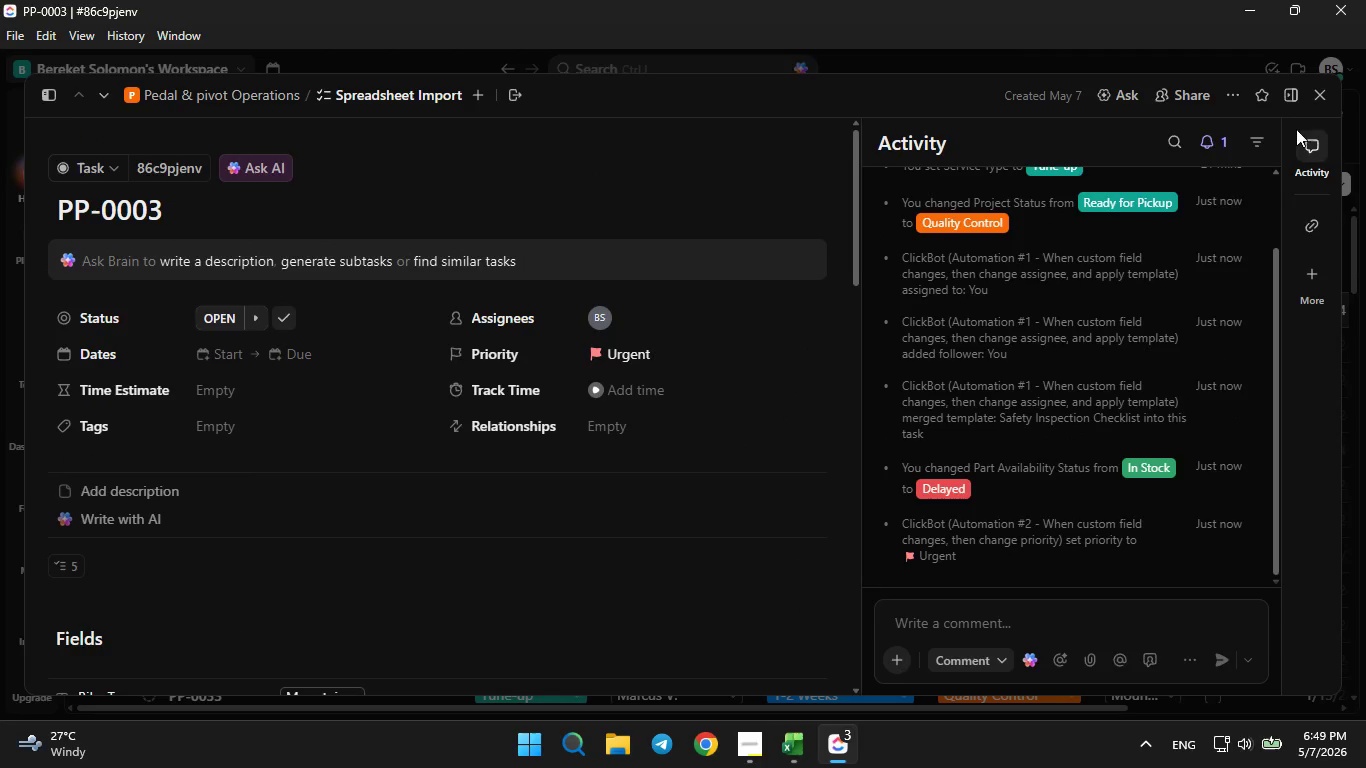 
left_click([1320, 98])
 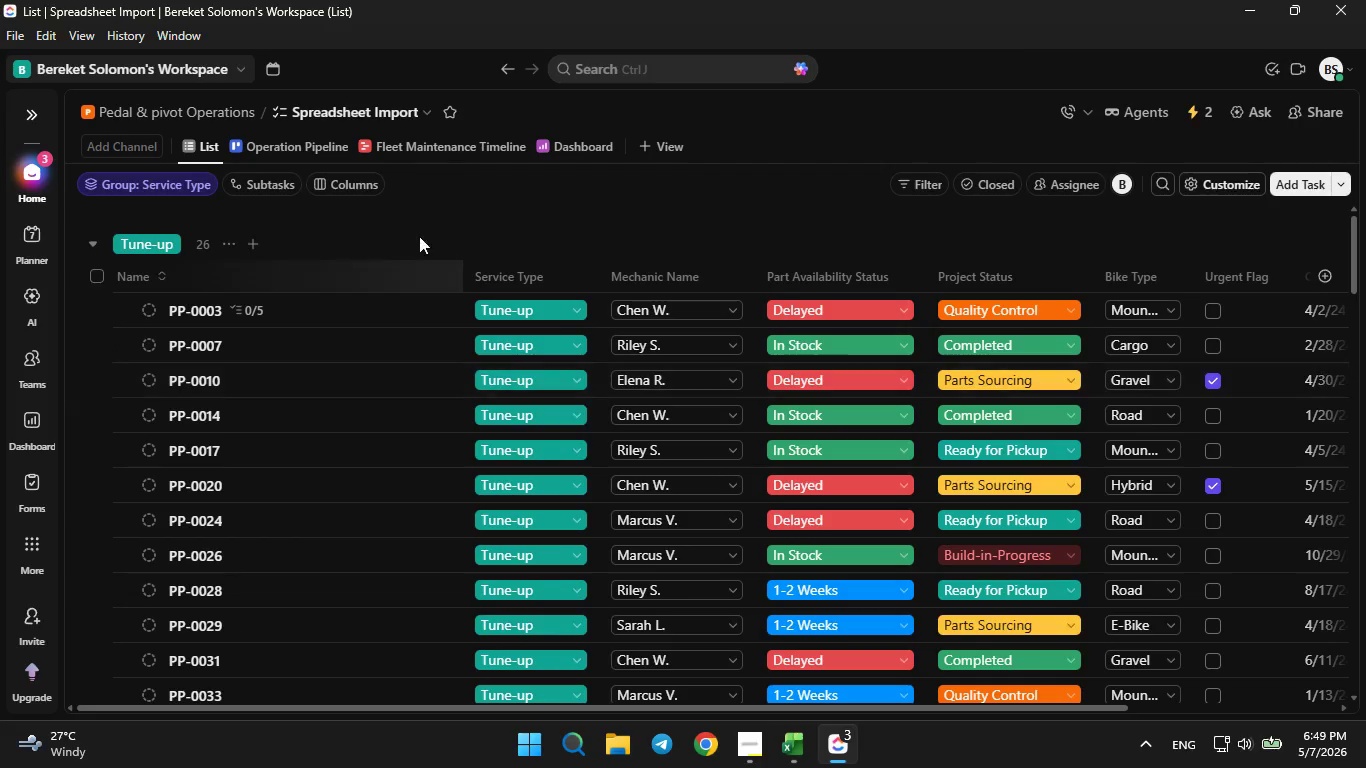 
scroll: coordinate [424, 374], scroll_direction: down, amount: 14.0
 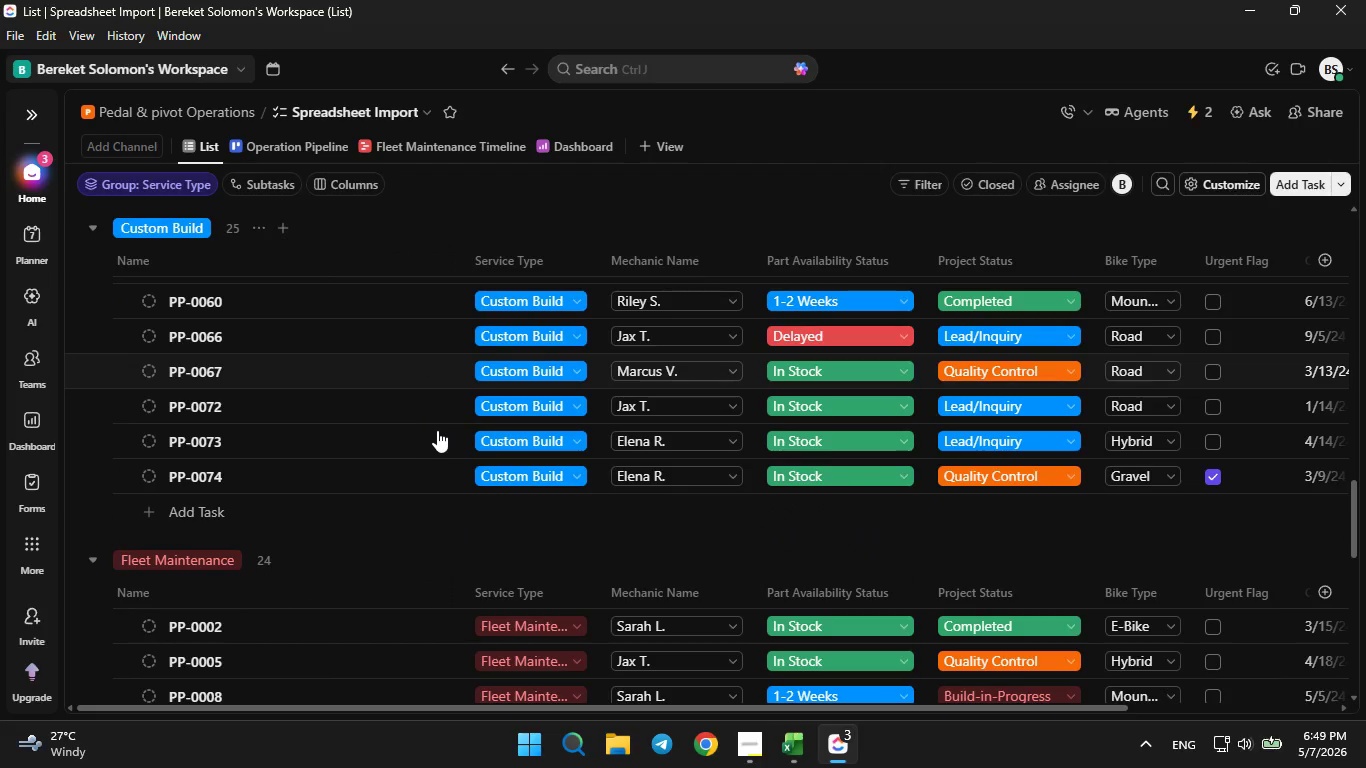 
scroll: coordinate [438, 430], scroll_direction: up, amount: 10.0
 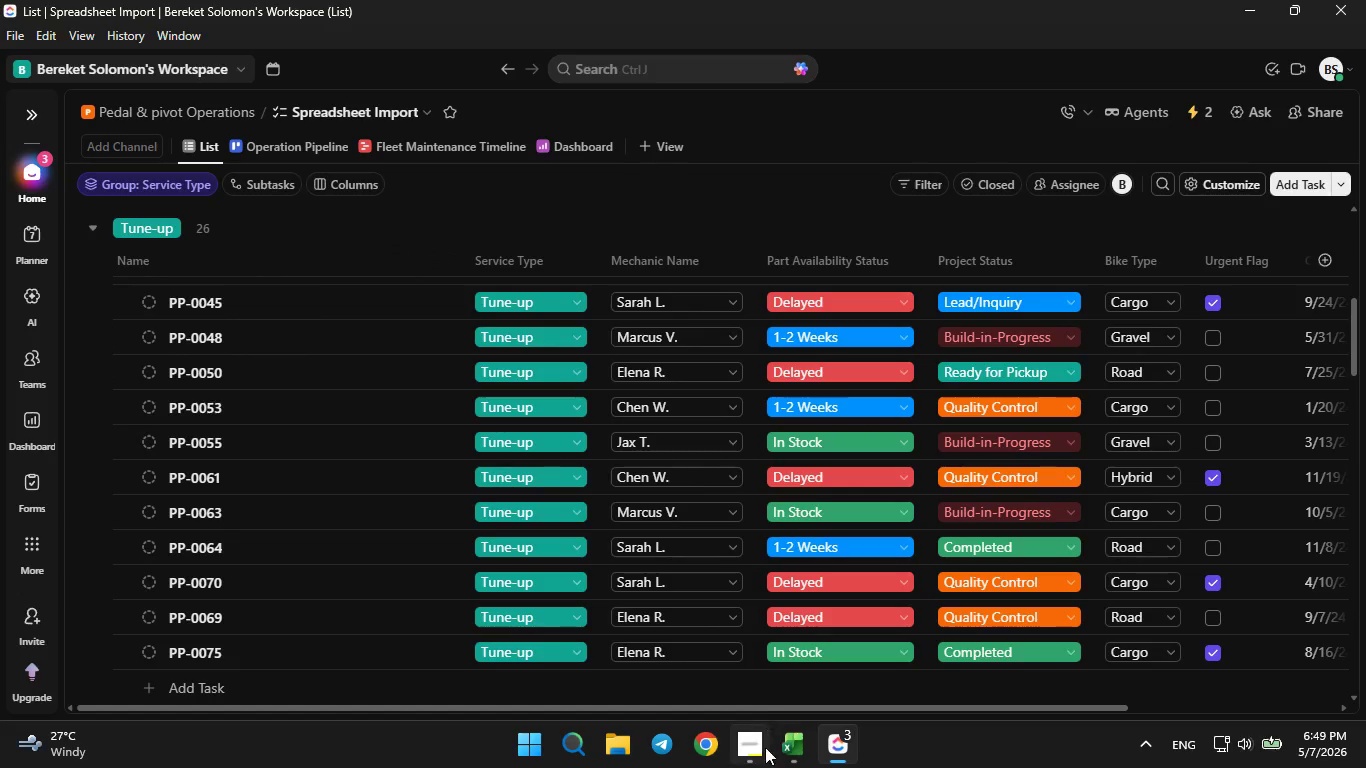 
left_click([748, 750])